 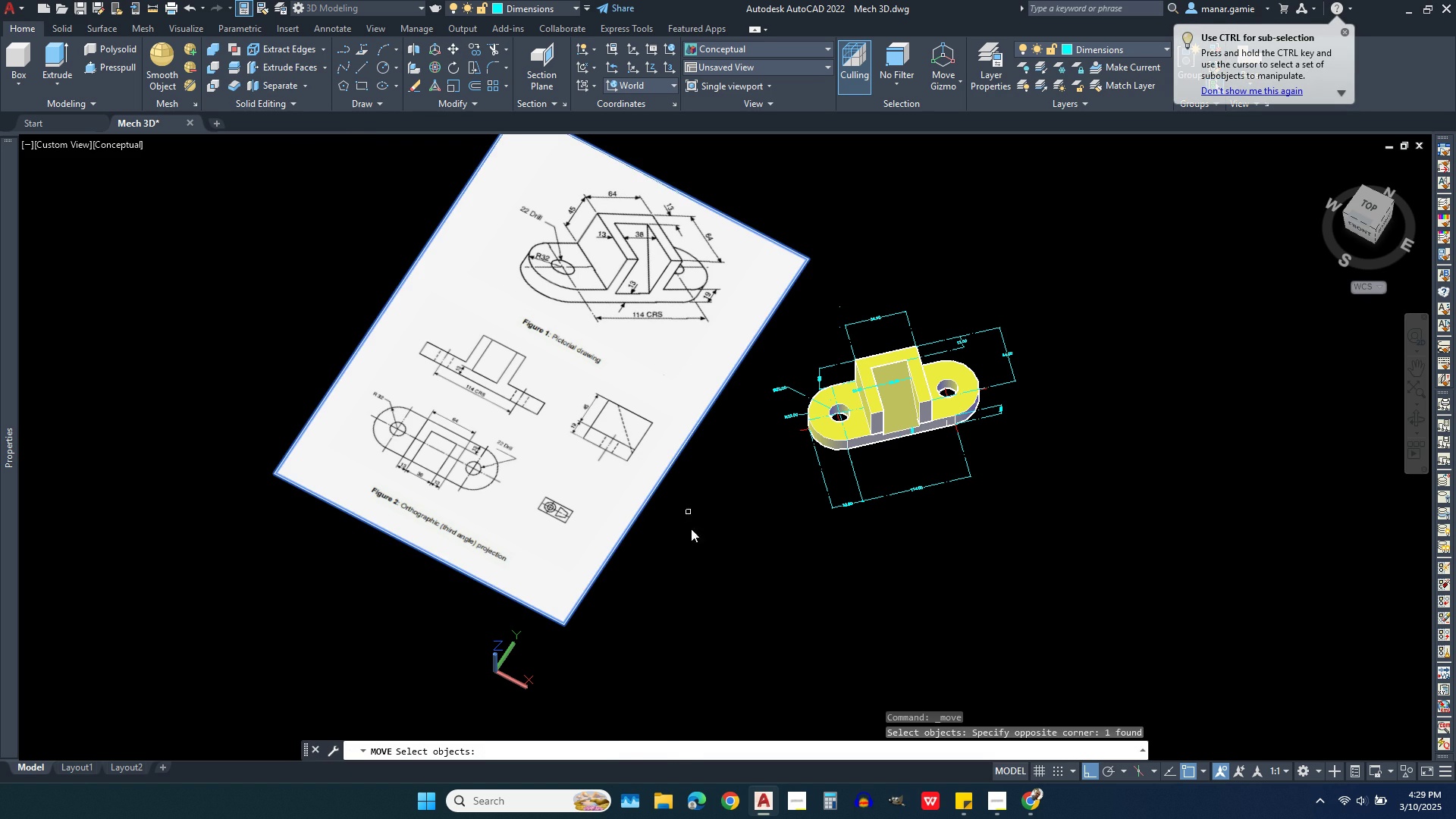 
right_click([696, 558])
 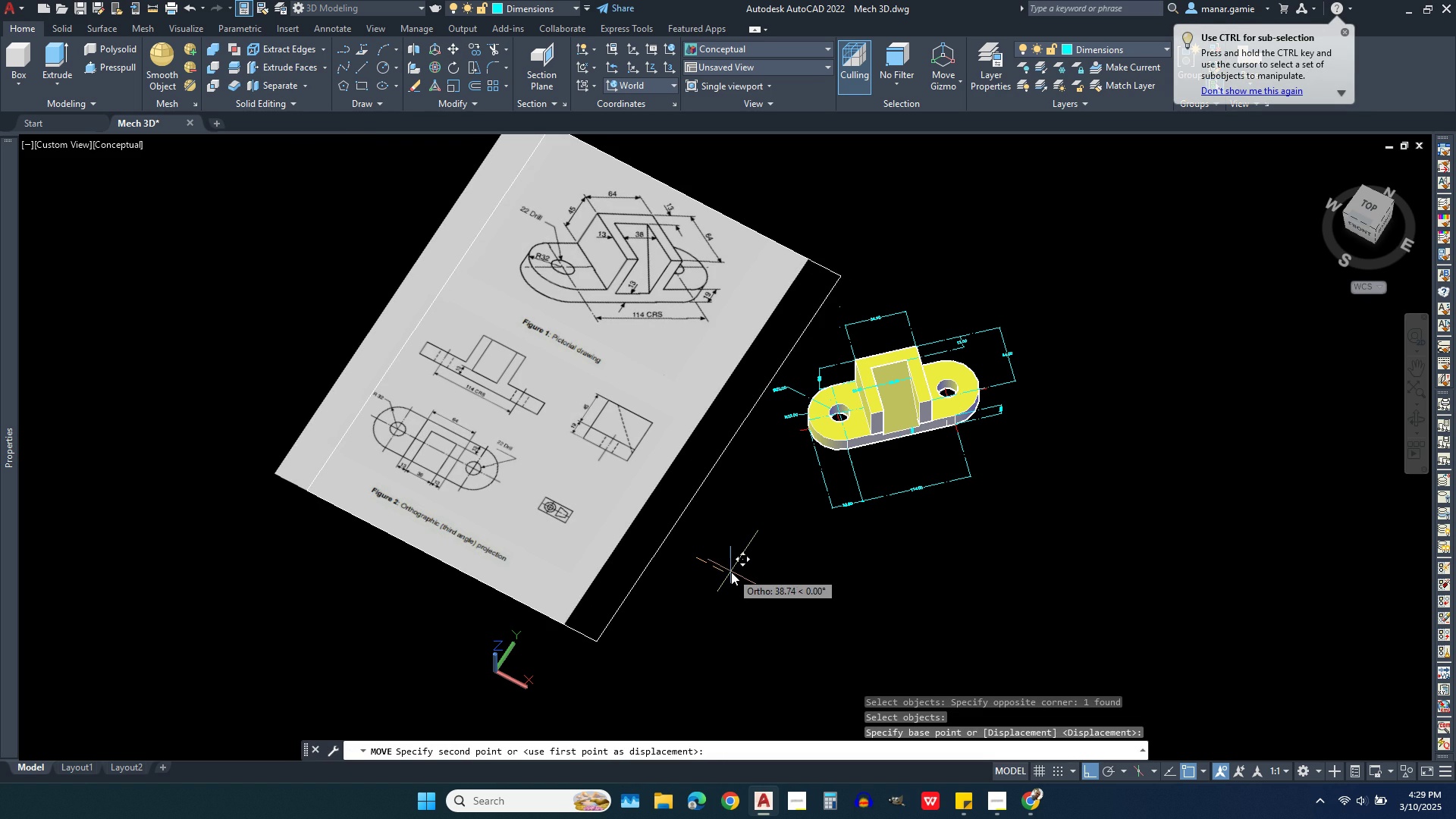 
left_click([731, 572])
 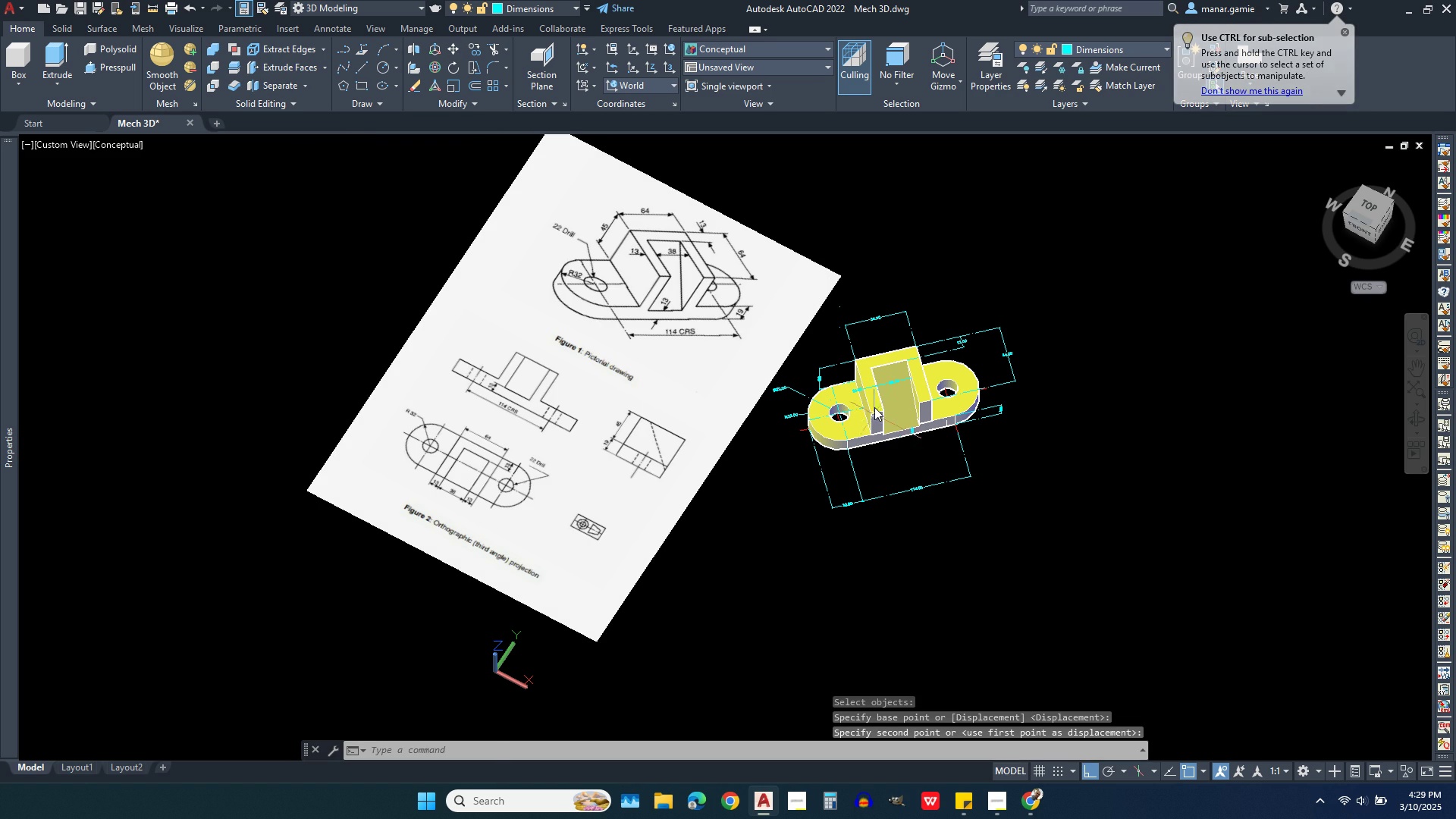 
scroll: coordinate [858, 325], scroll_direction: up, amount: 2.0
 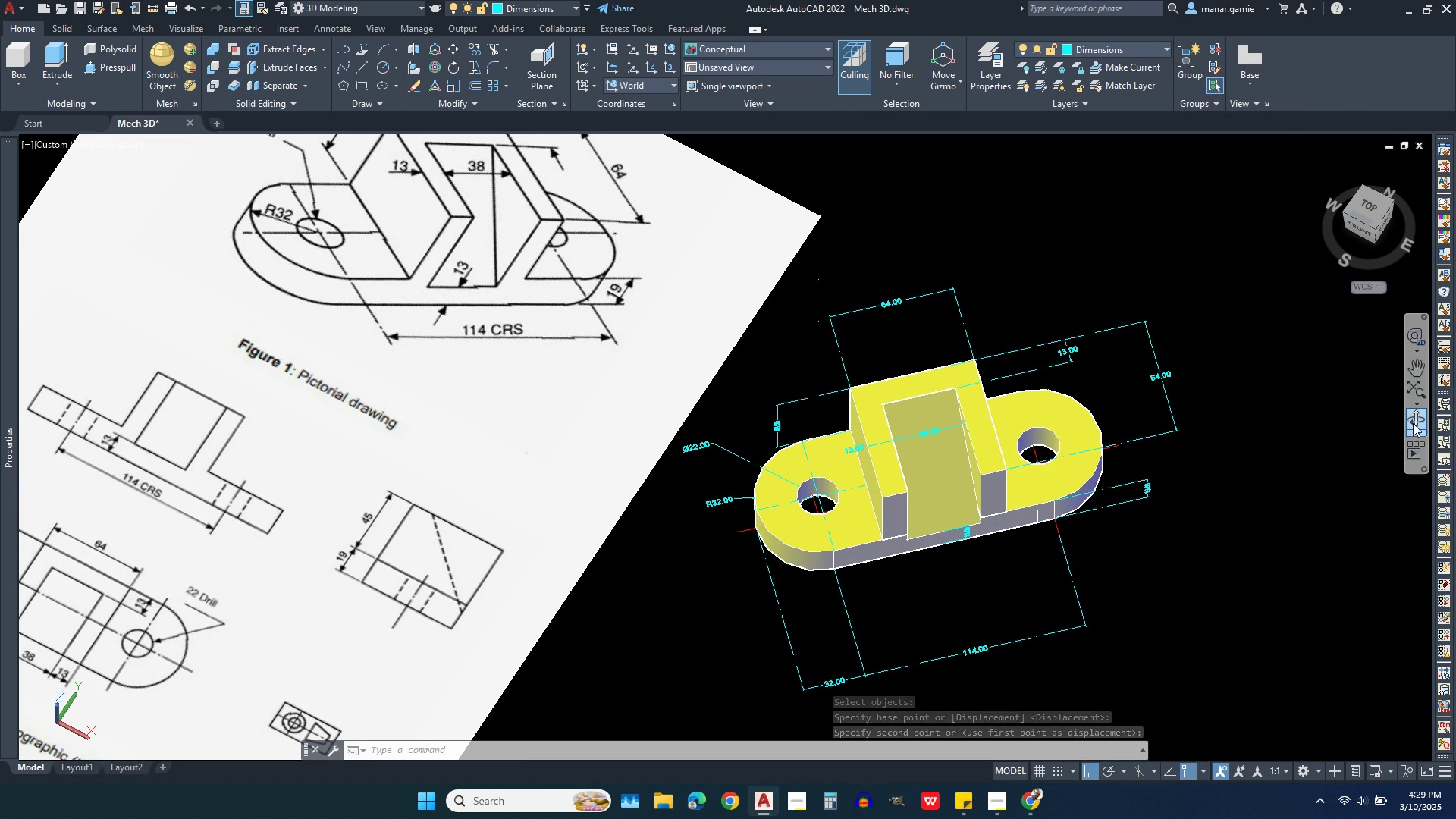 
left_click([1418, 418])